 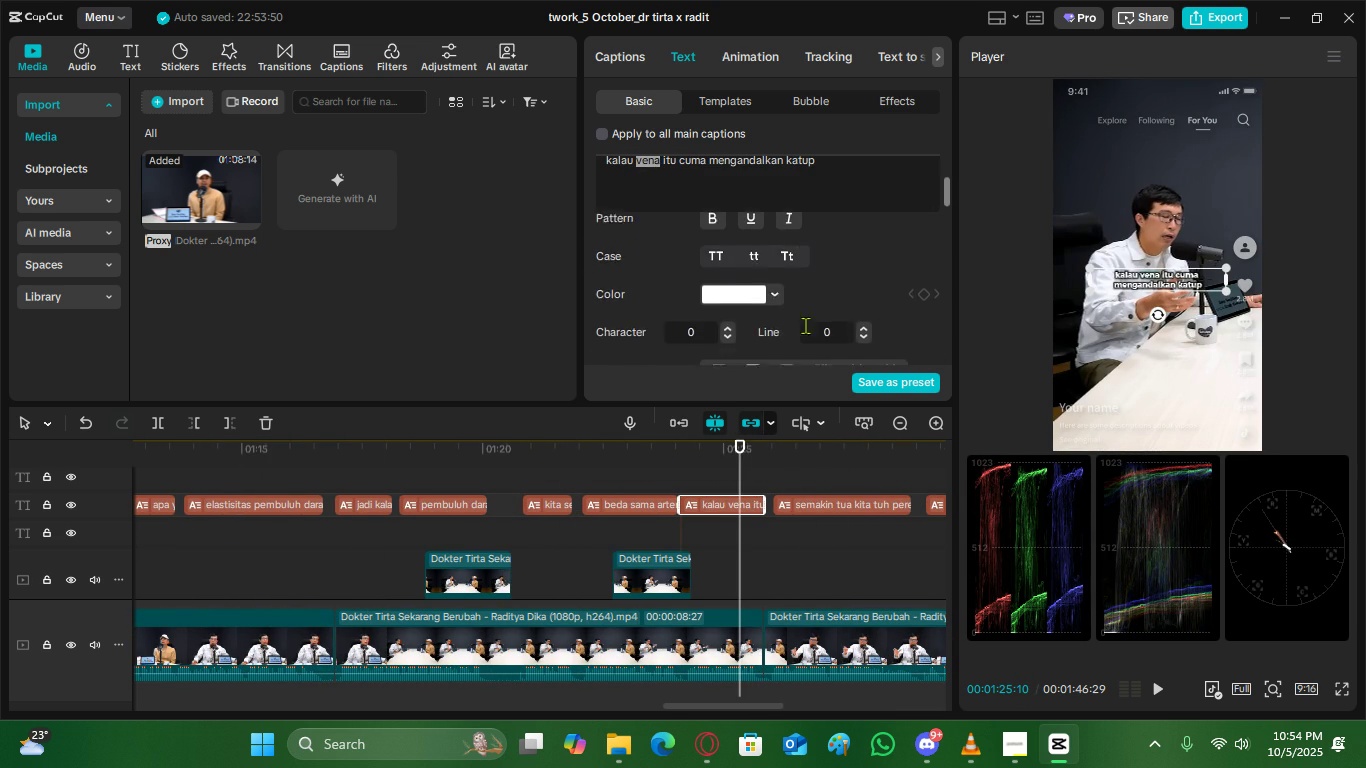 
left_click([769, 288])
 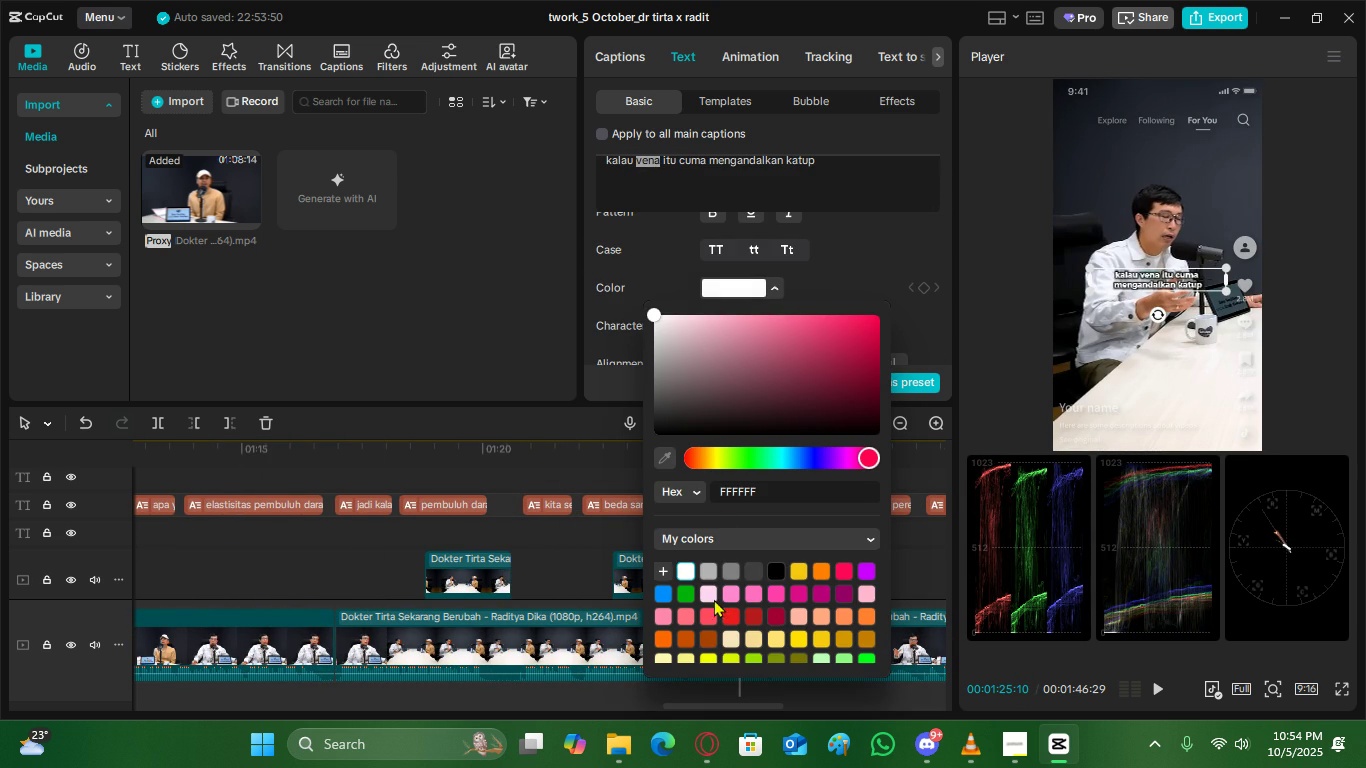 
scroll: coordinate [715, 605], scroll_direction: down, amount: 1.0
 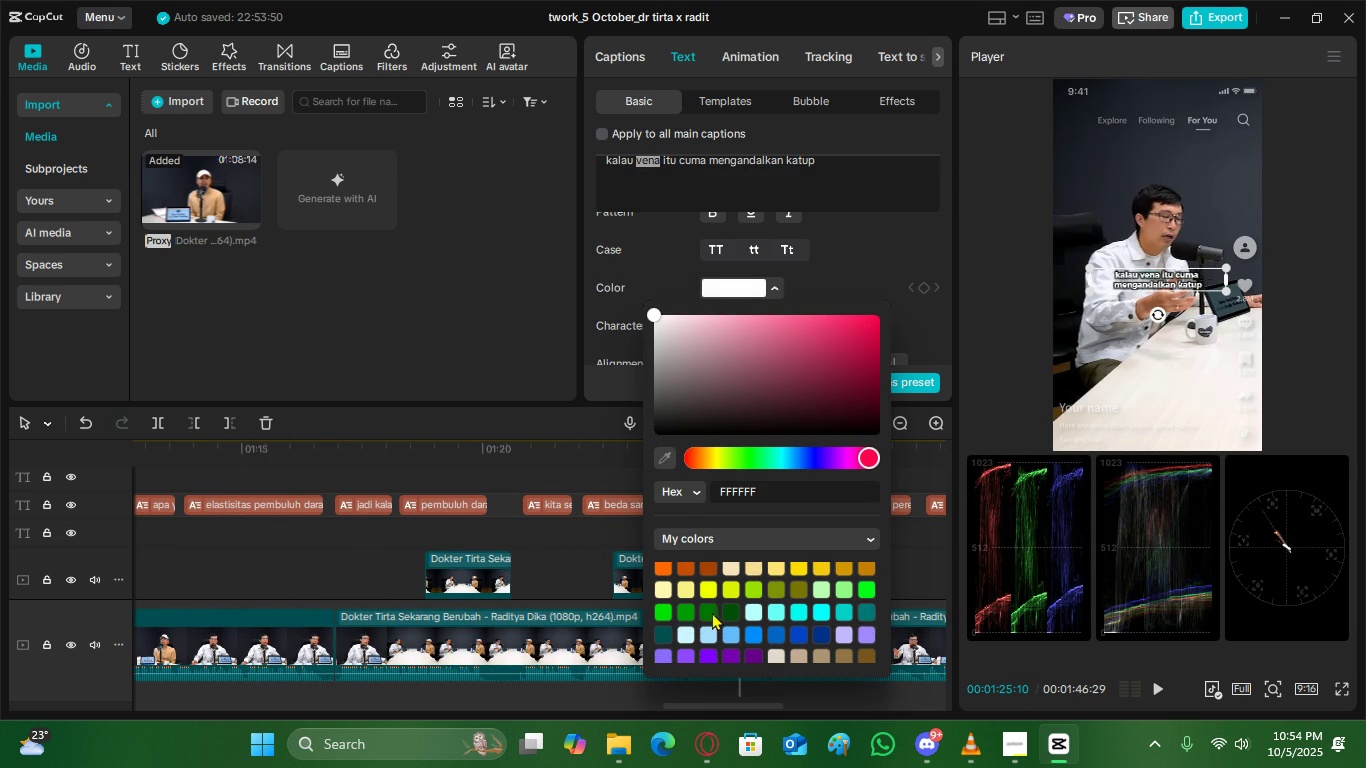 
left_click([704, 612])
 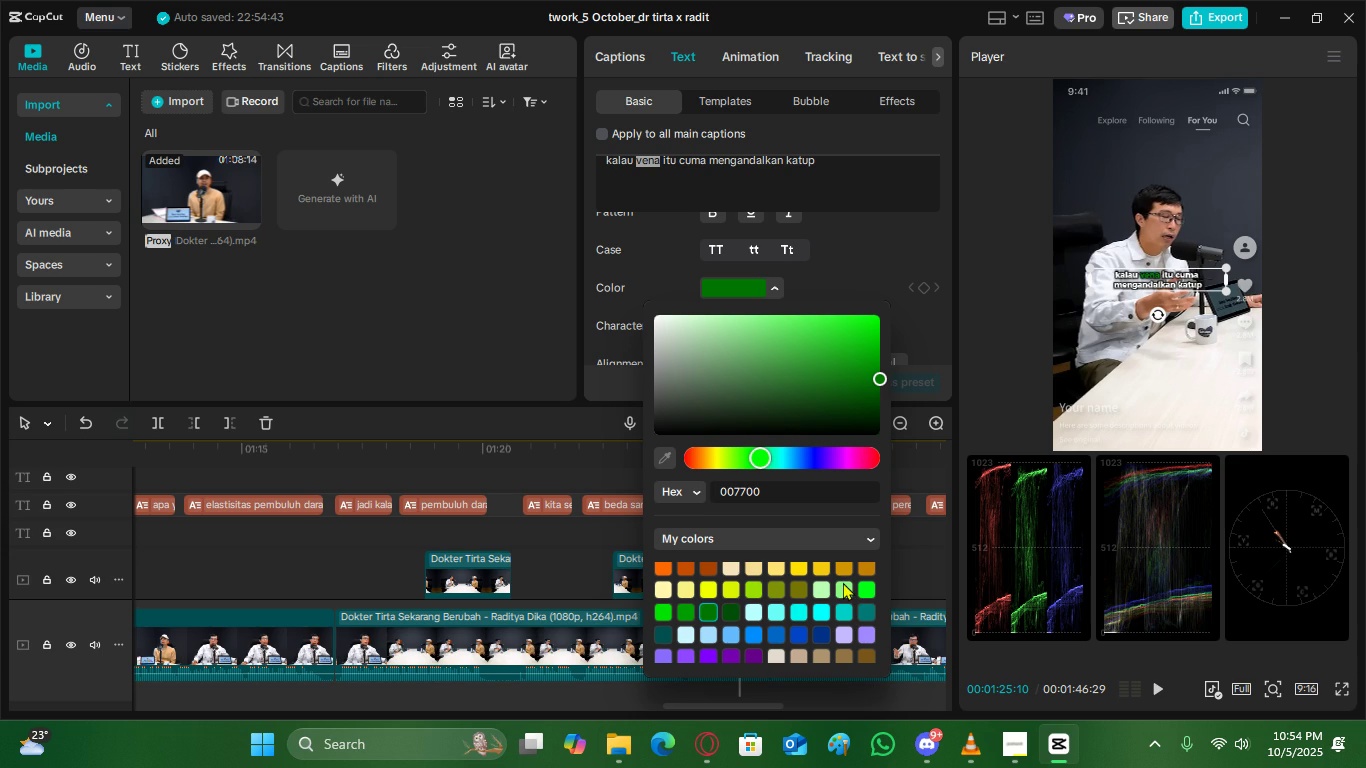 
left_click([845, 586])
 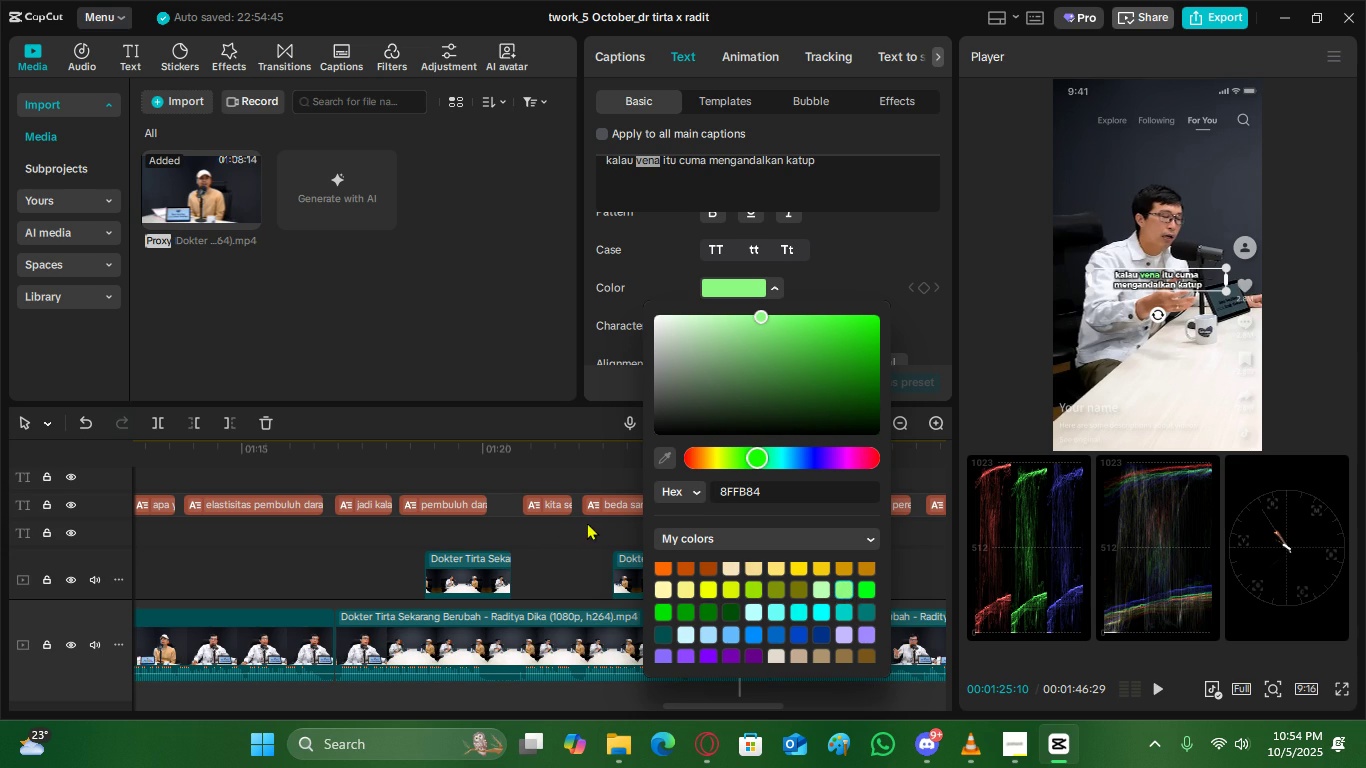 
left_click([588, 530])
 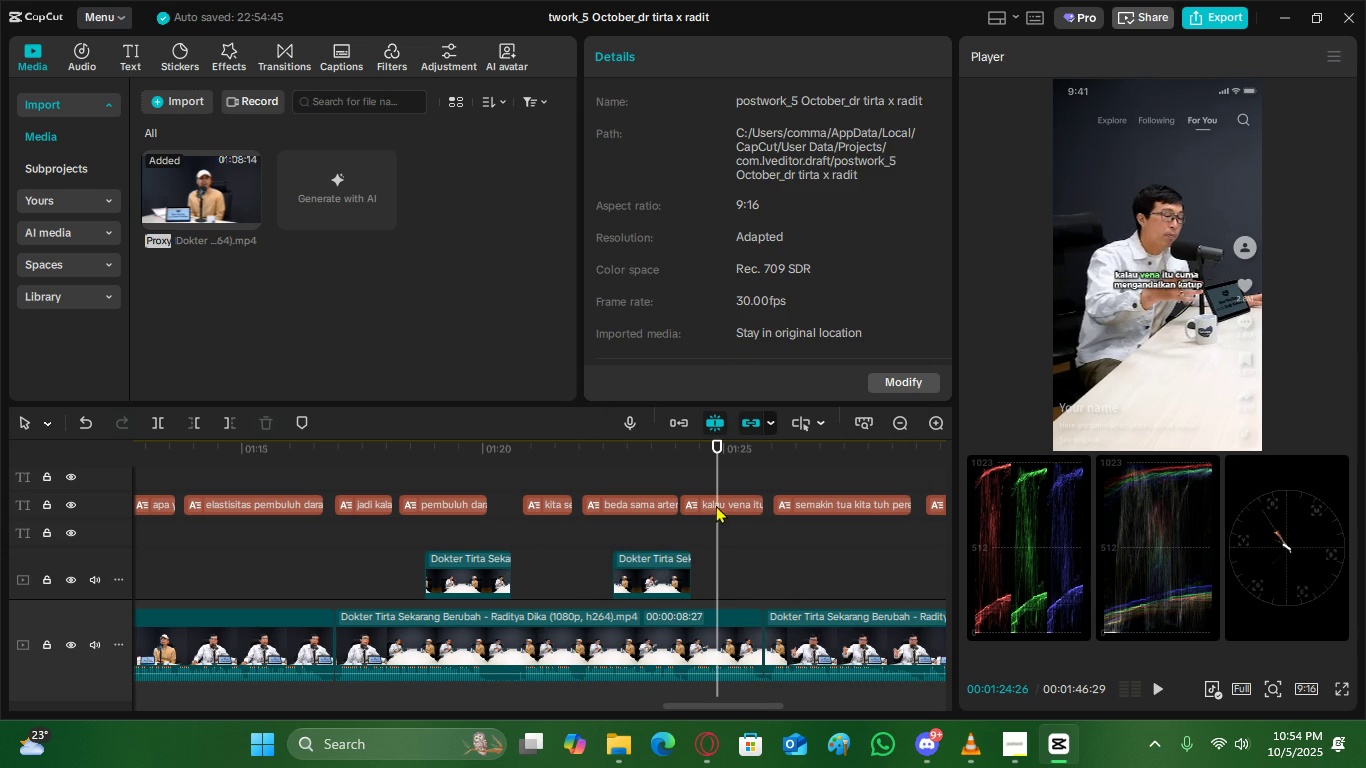 
double_click([716, 506])
 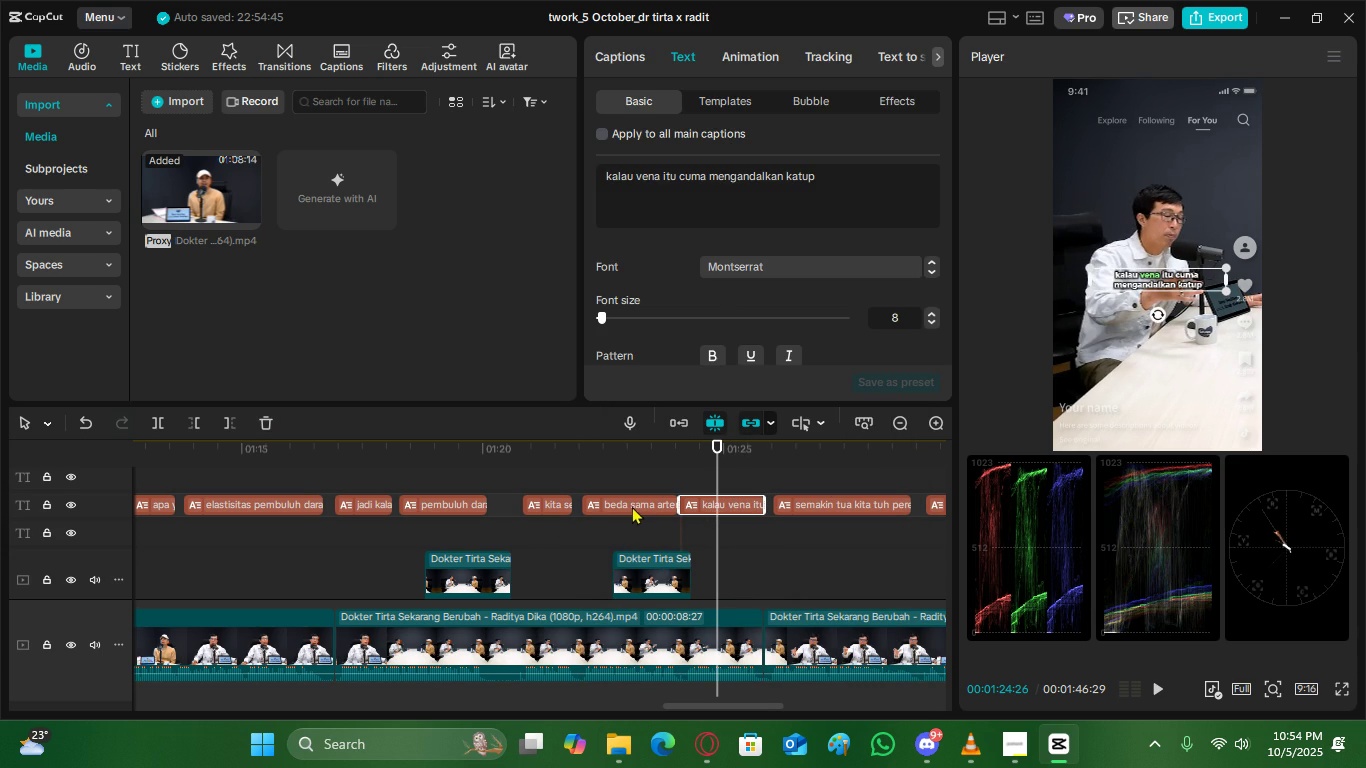 
left_click([631, 506])
 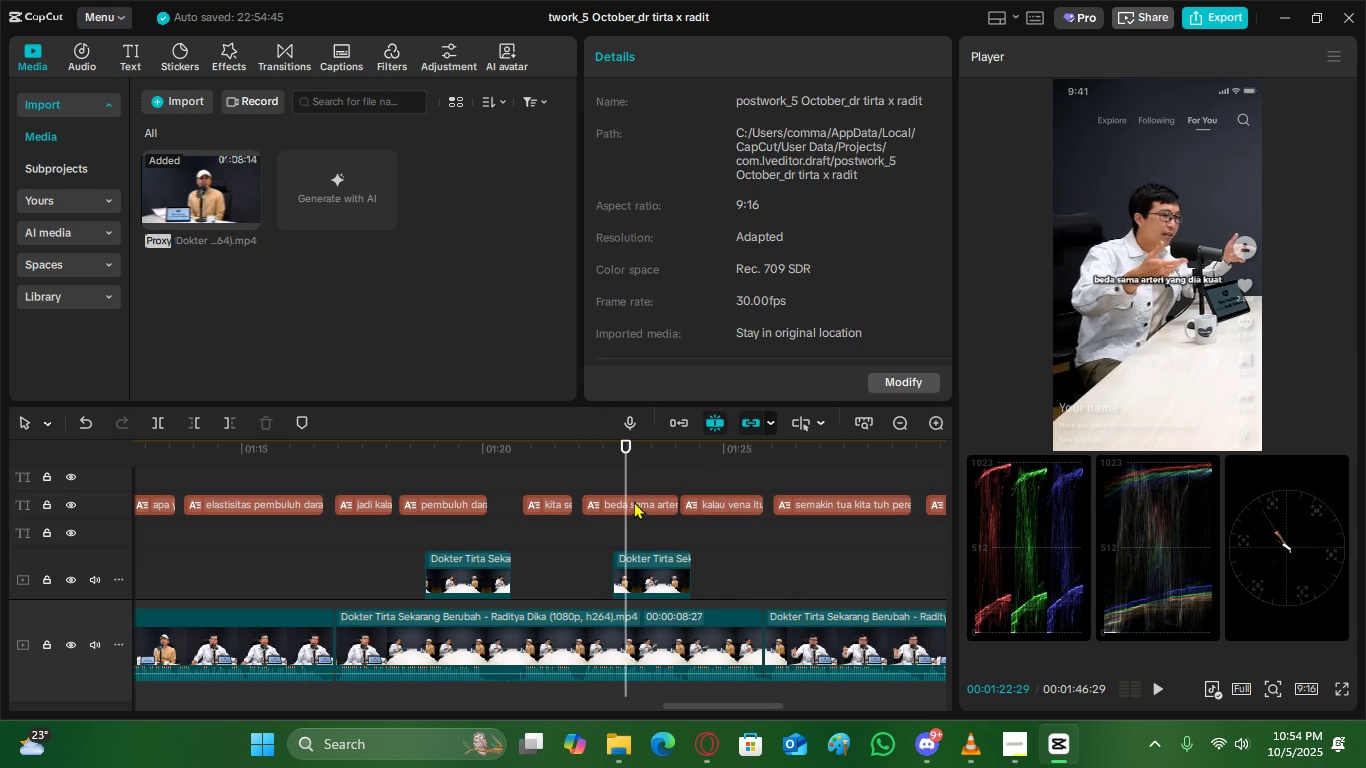 
double_click([634, 502])